 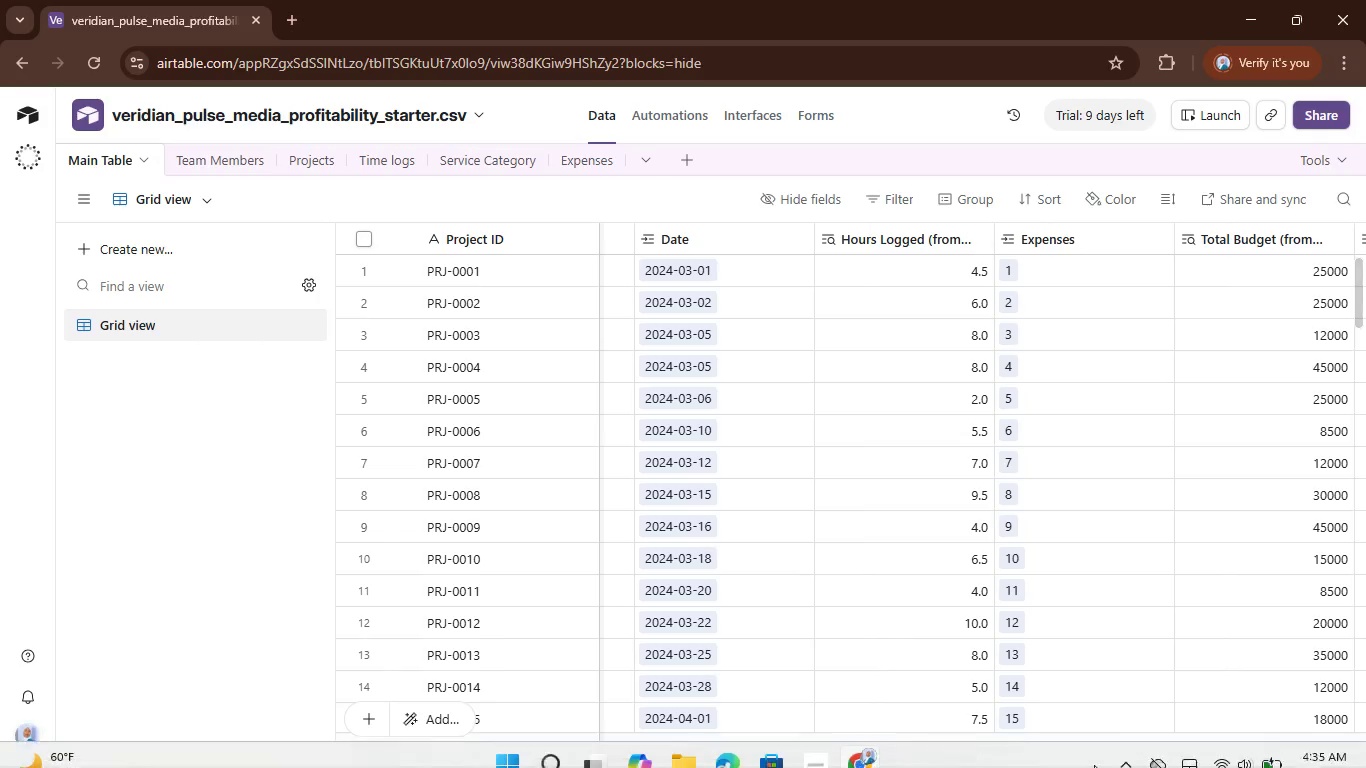 
left_click([1185, 767])
 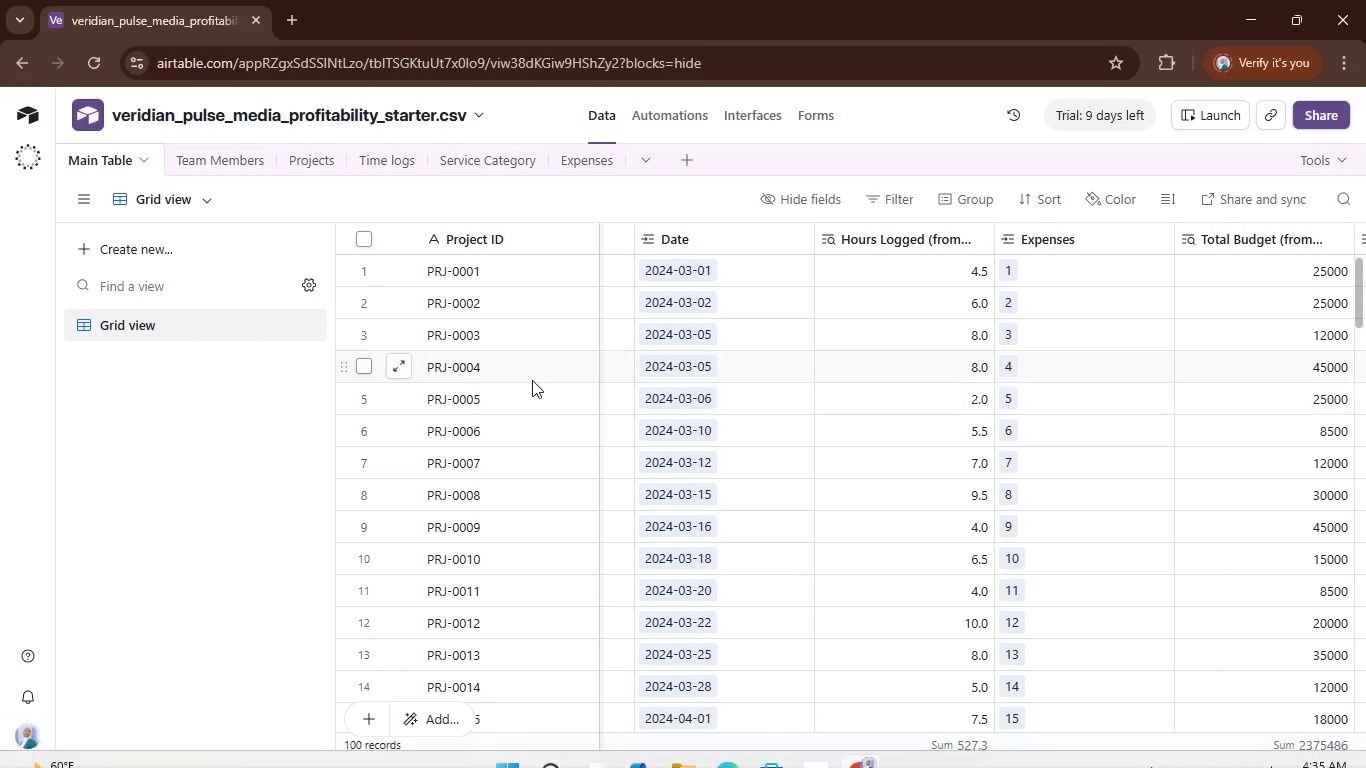 
left_click_drag(start_coordinate=[519, 397], to_coordinate=[557, 487])
 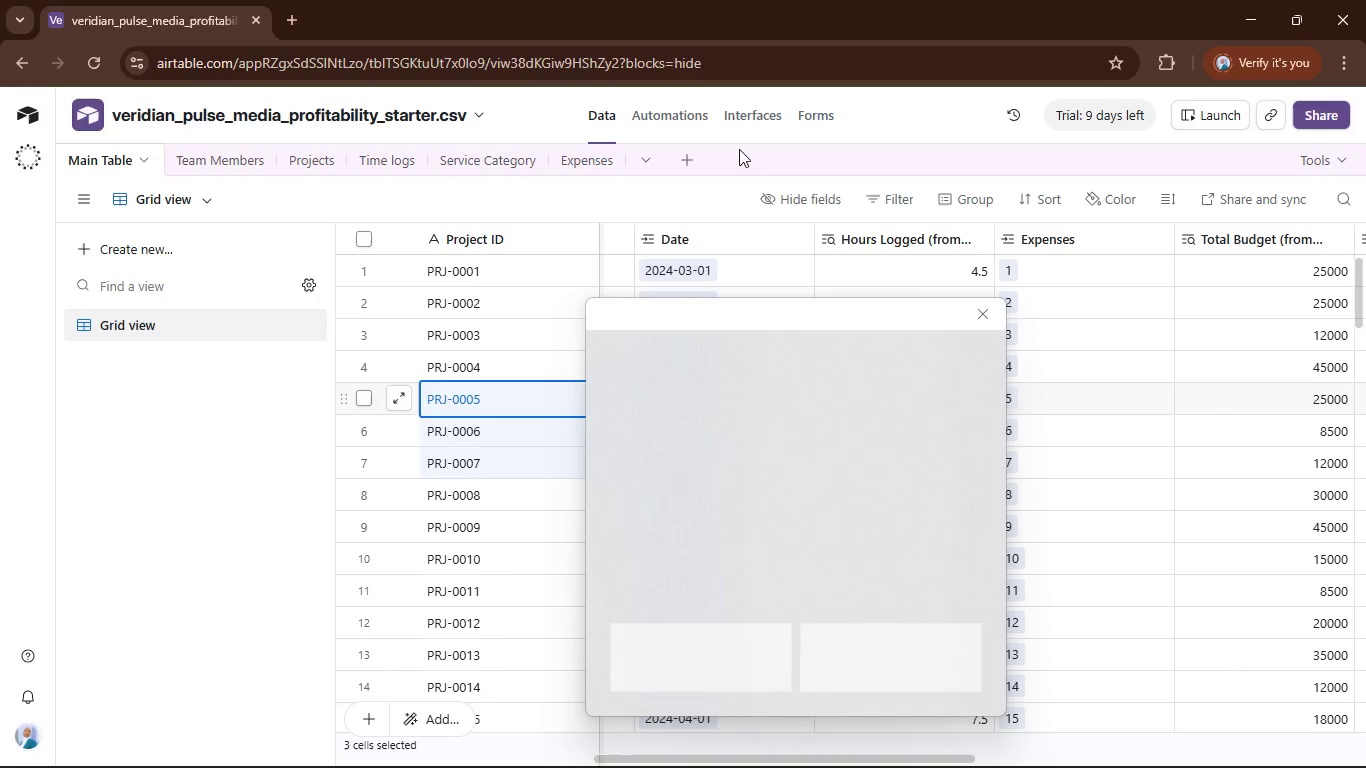 
left_click([709, 194])
 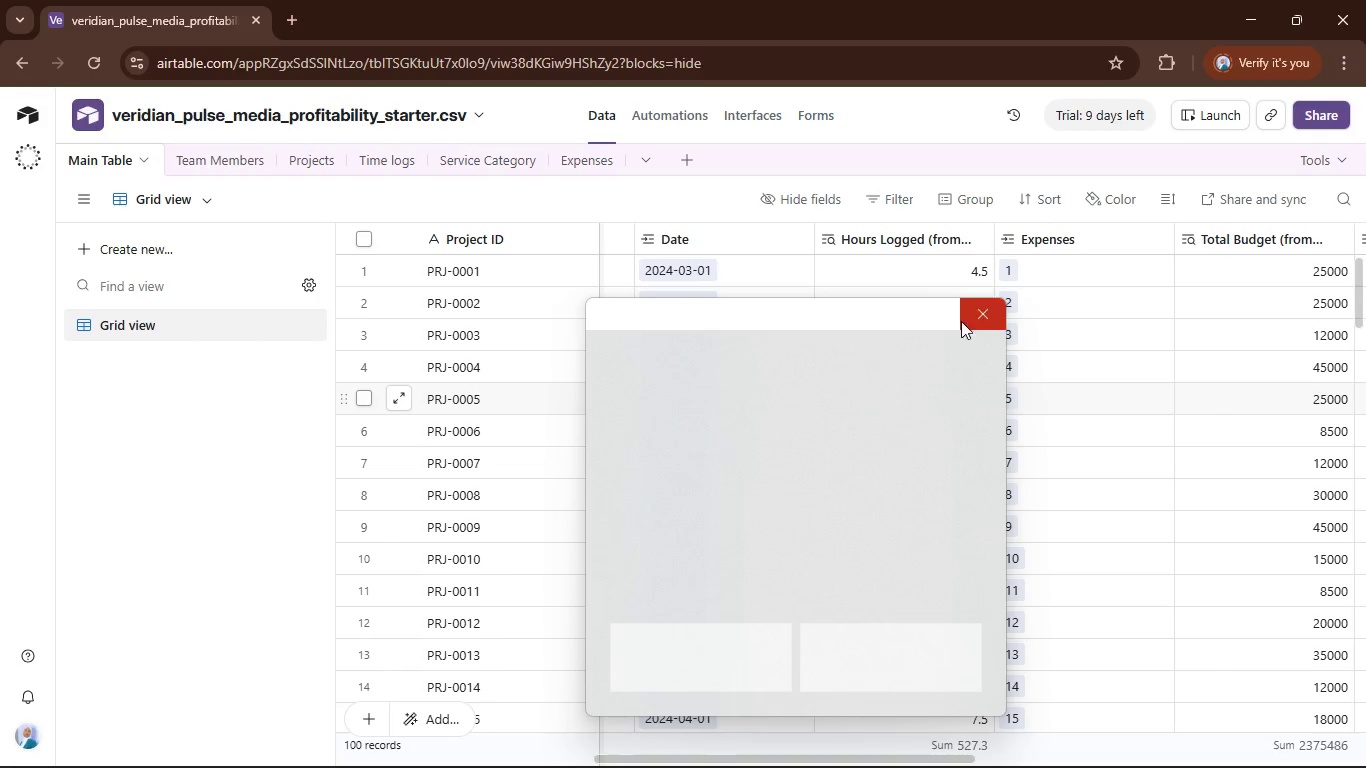 
left_click([971, 314])
 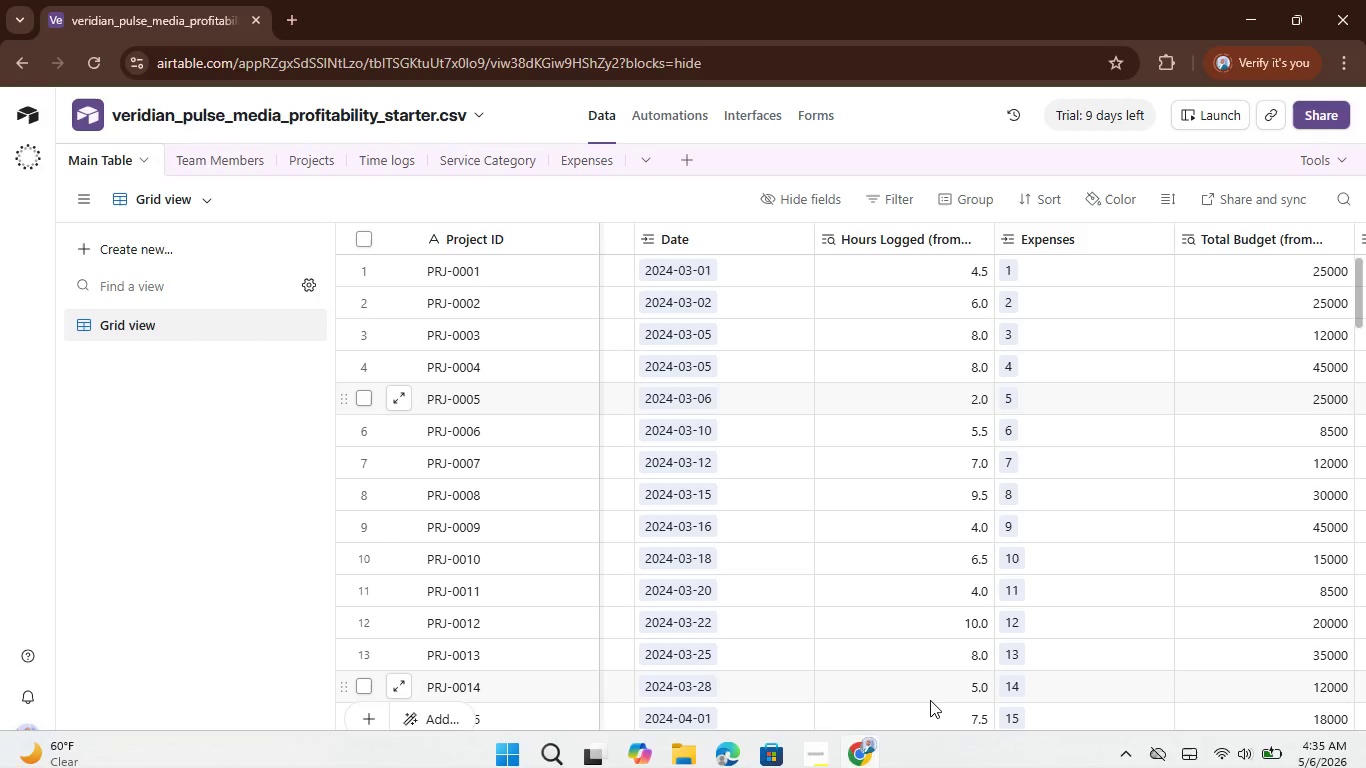 
wait(6.03)
 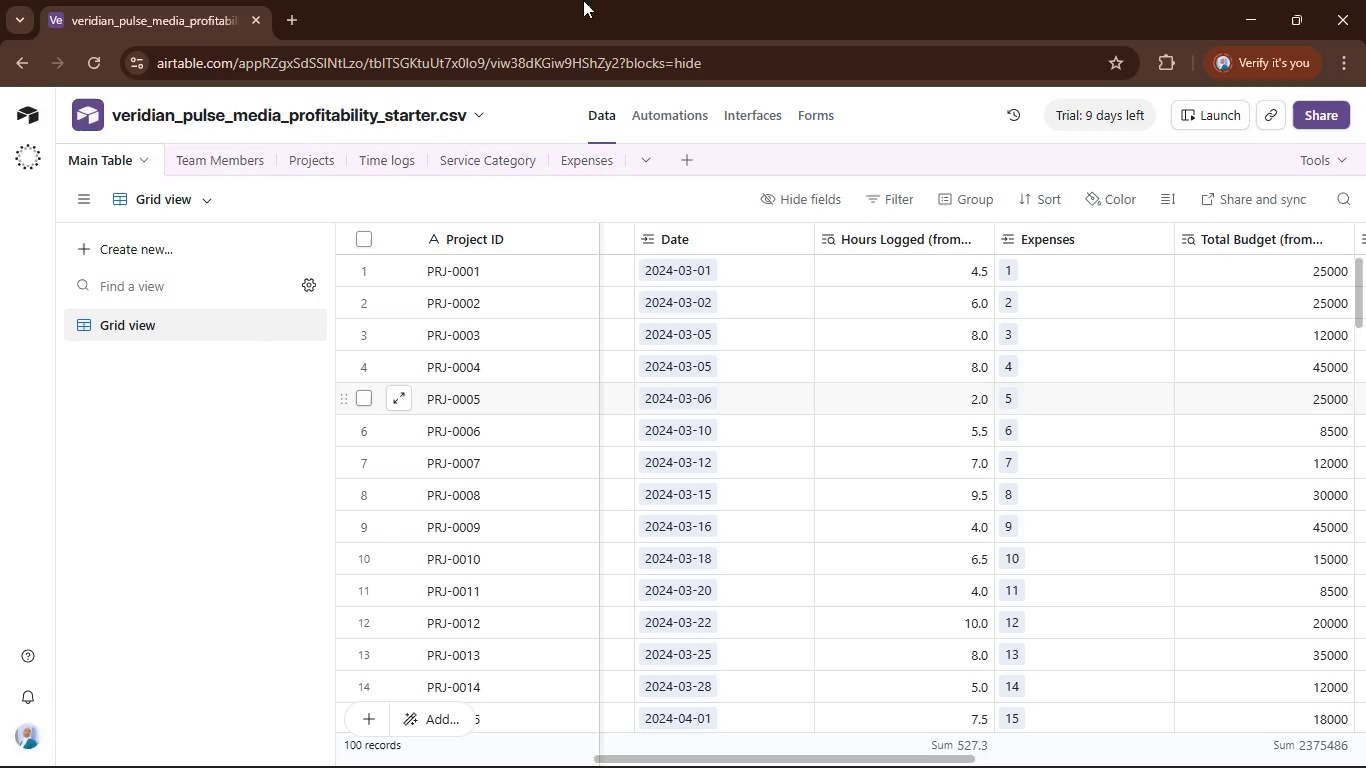 
left_click_drag(start_coordinate=[911, 756], to_coordinate=[643, 738])
 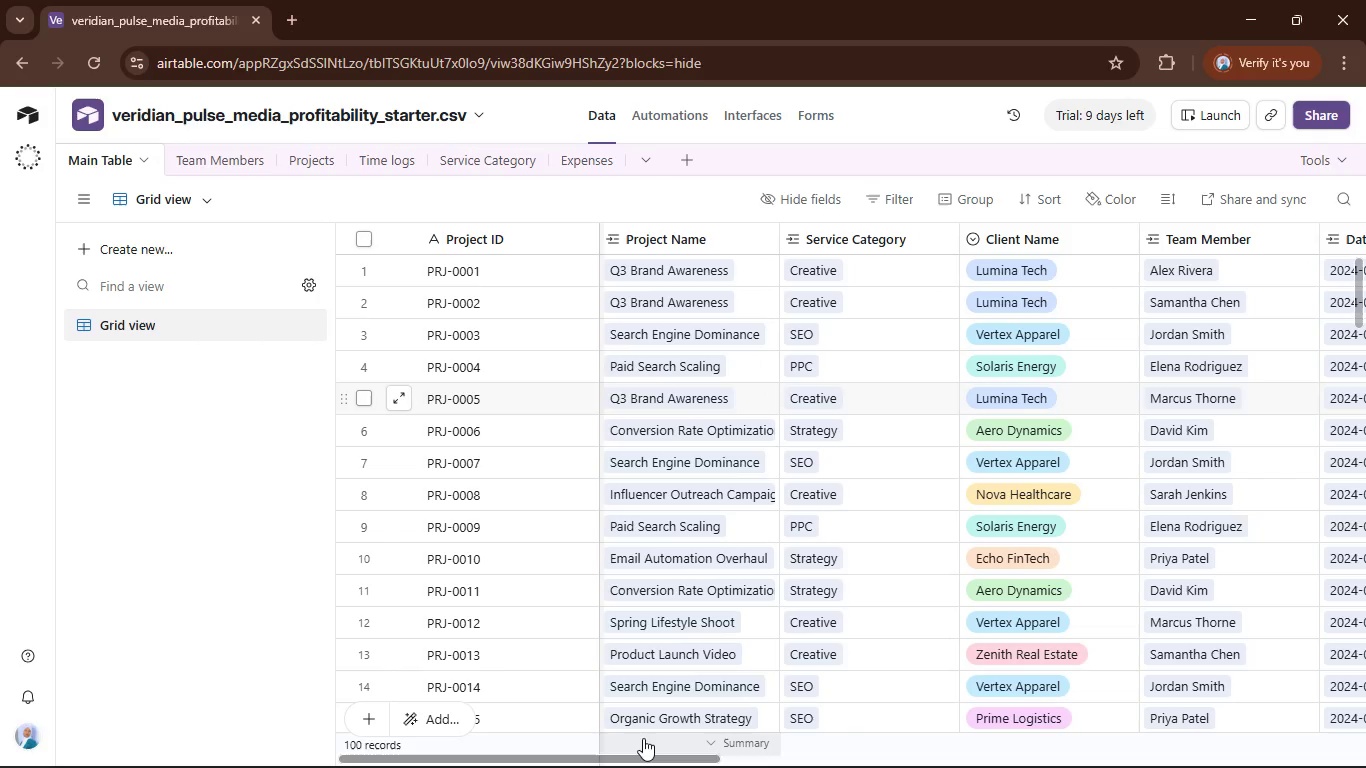 
left_click_drag(start_coordinate=[643, 738], to_coordinate=[635, 738])
 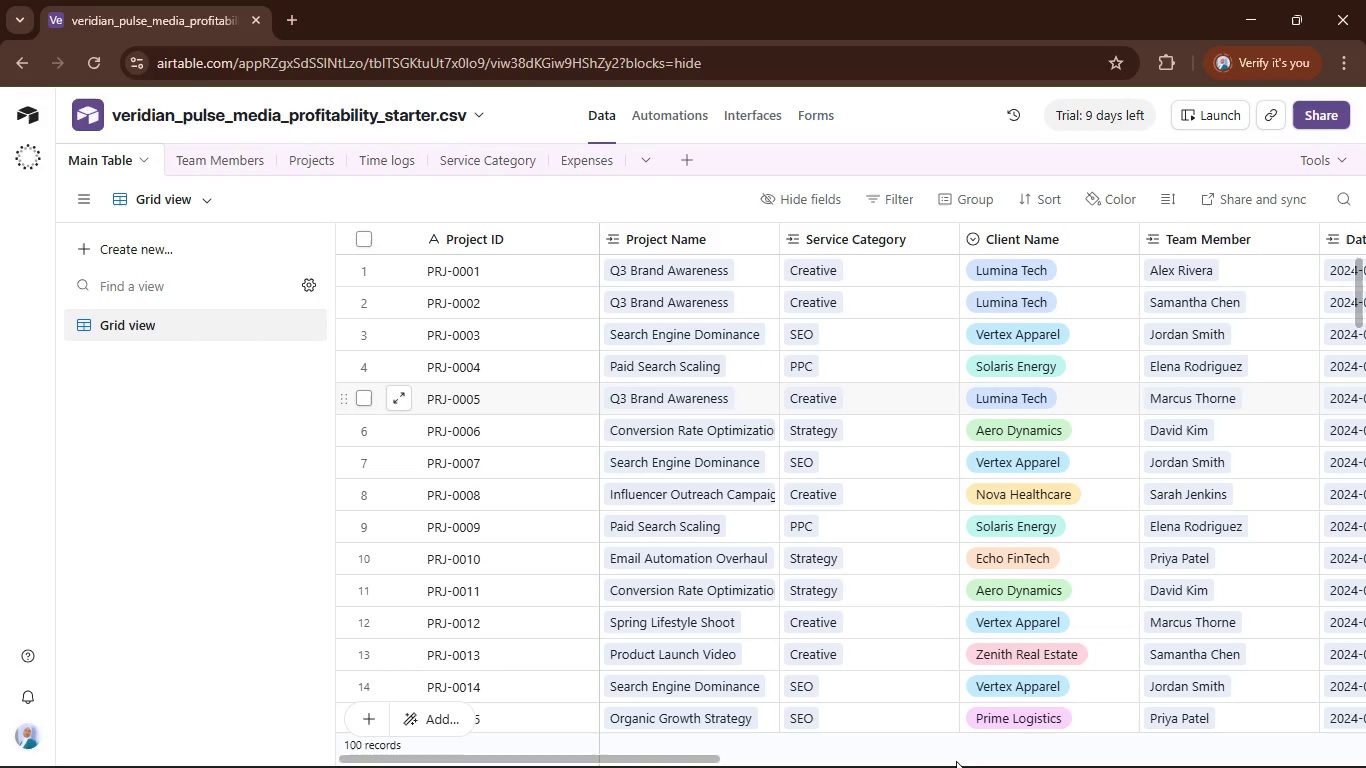 
double_click([635, 738])
 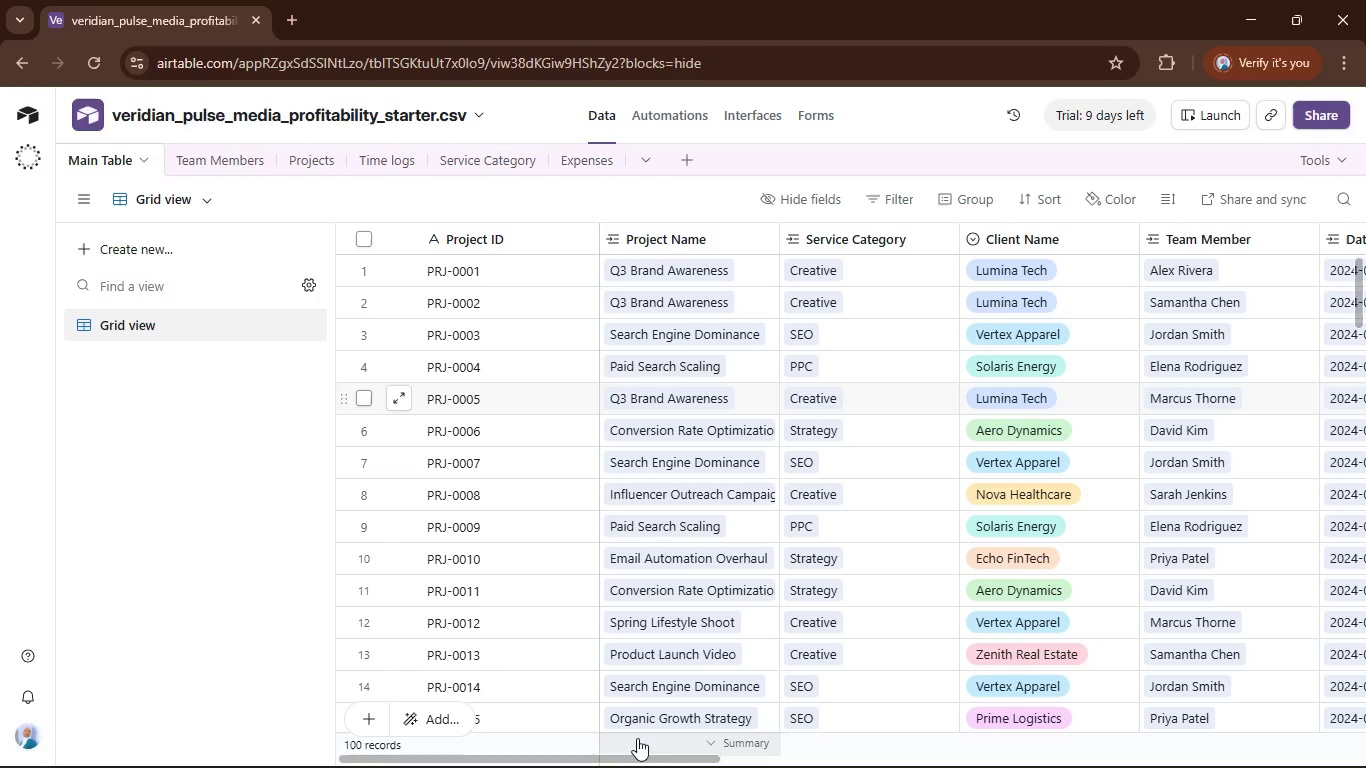 
left_click_drag(start_coordinate=[635, 738], to_coordinate=[977, 763])
 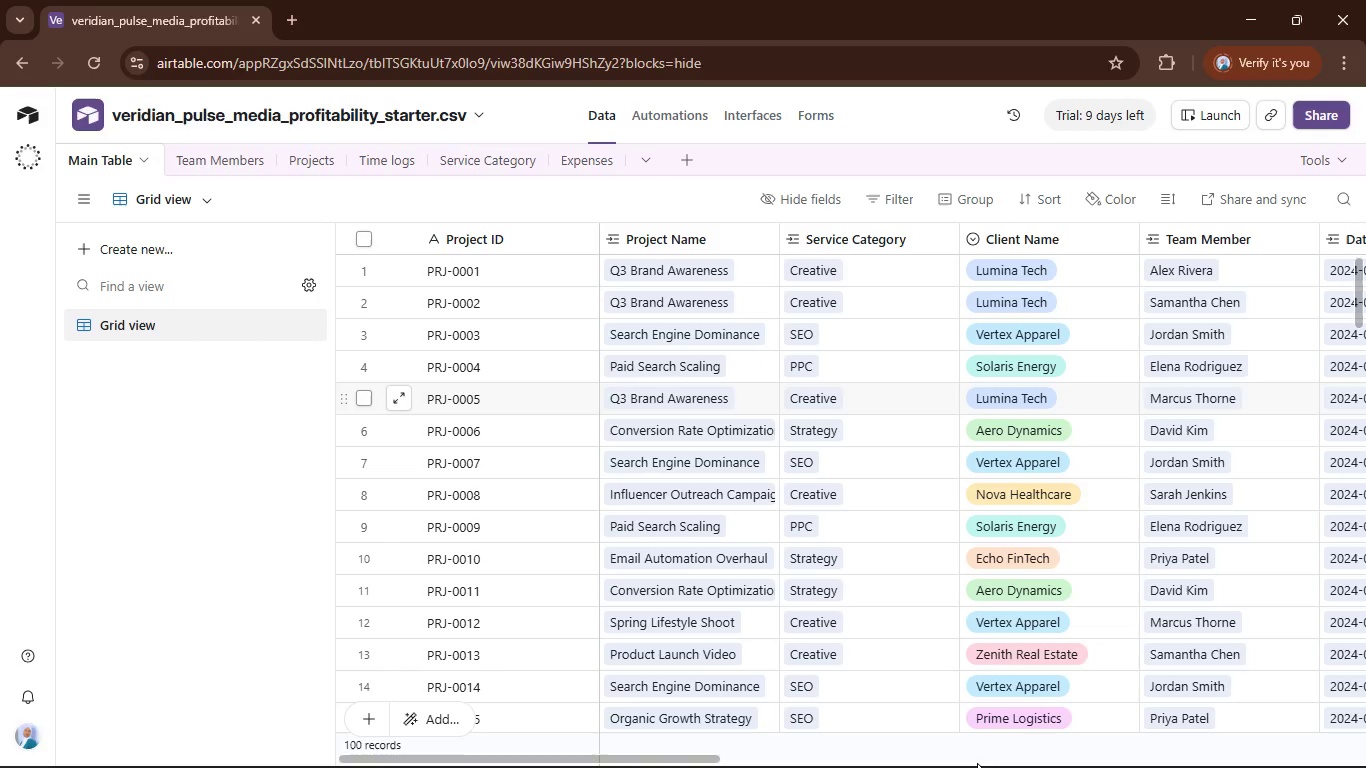 
left_click([977, 763])
 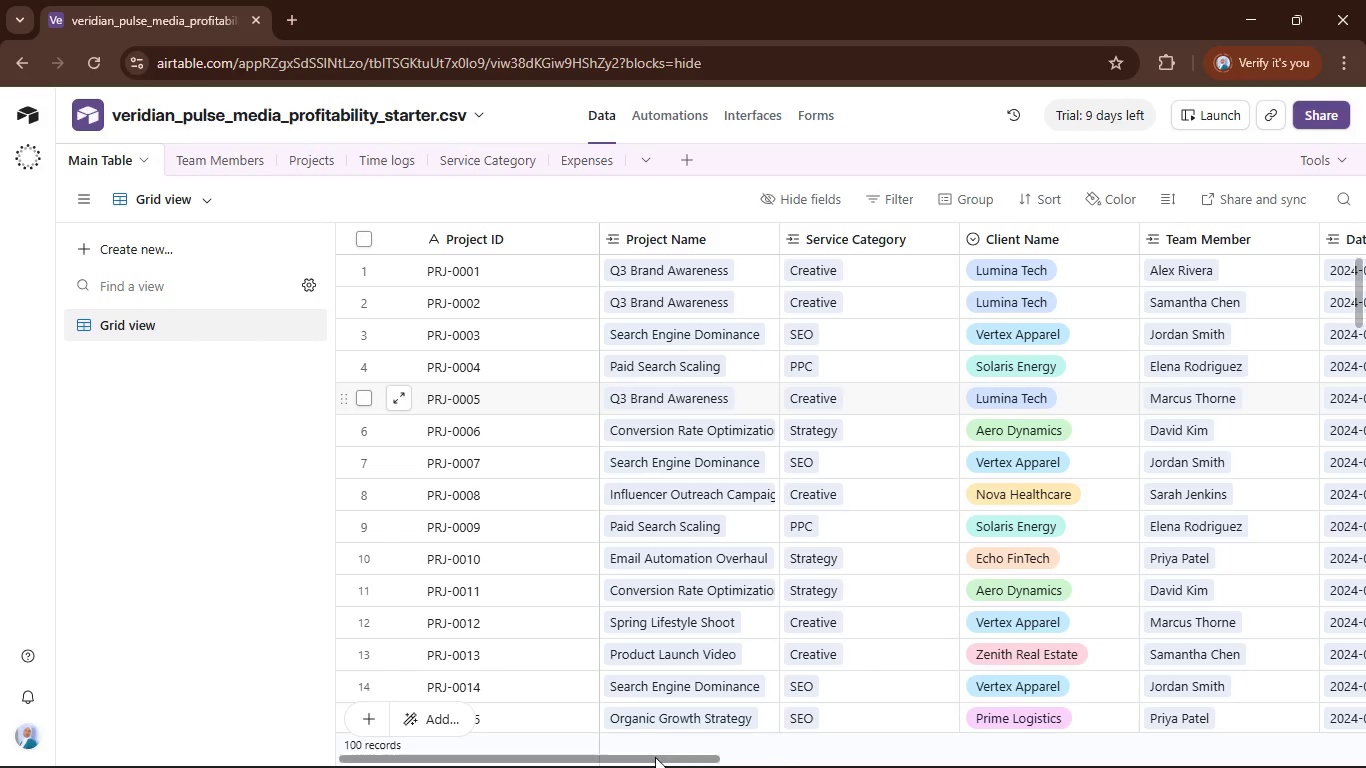 
left_click_drag(start_coordinate=[655, 757], to_coordinate=[1062, 765])
 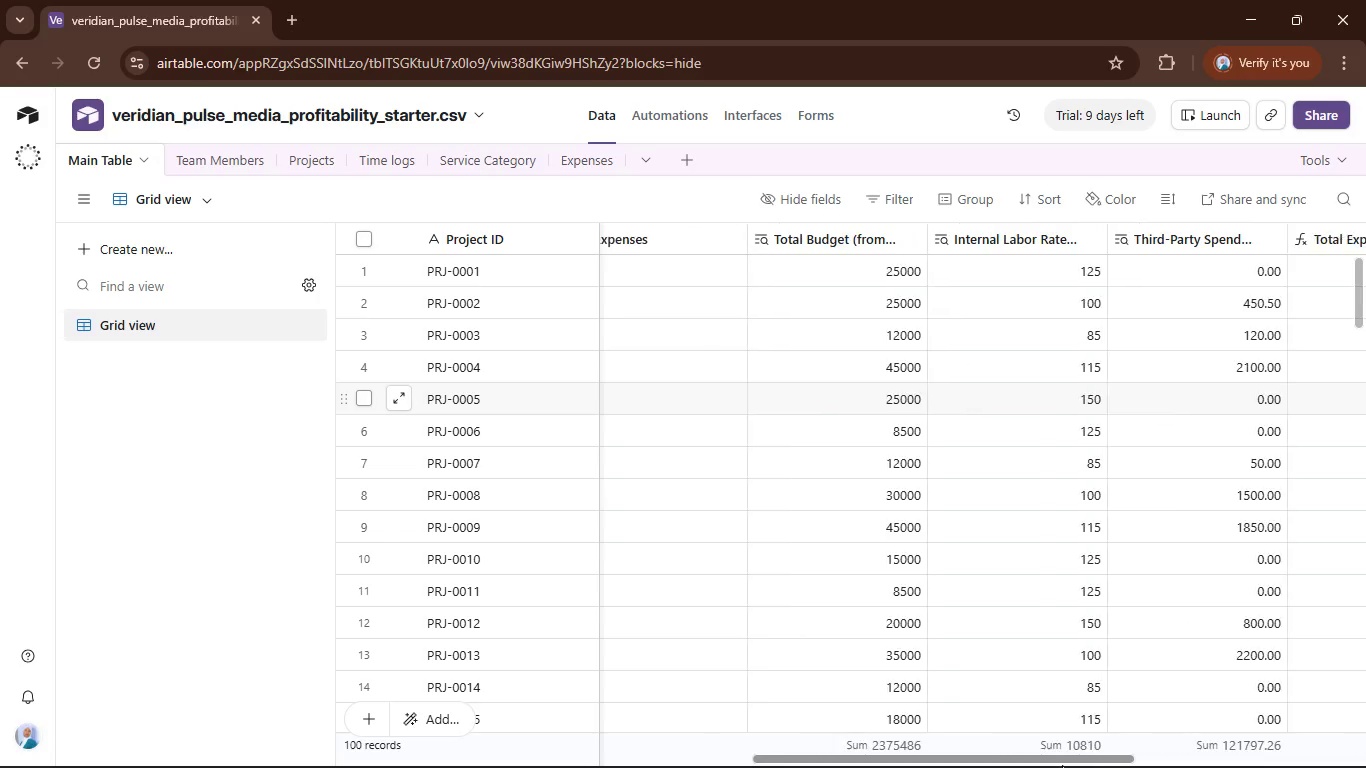 
left_click_drag(start_coordinate=[1060, 765], to_coordinate=[1121, 764])
 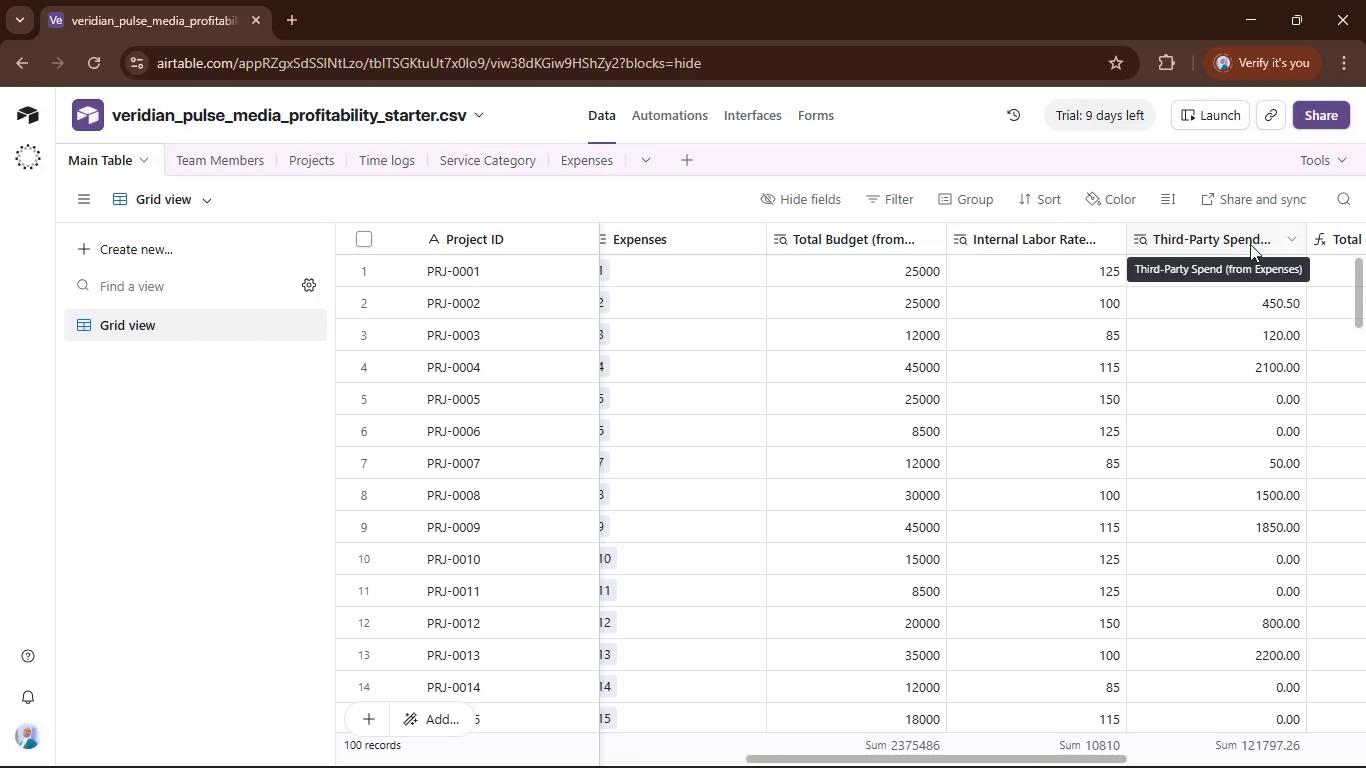 
wait(87.62)
 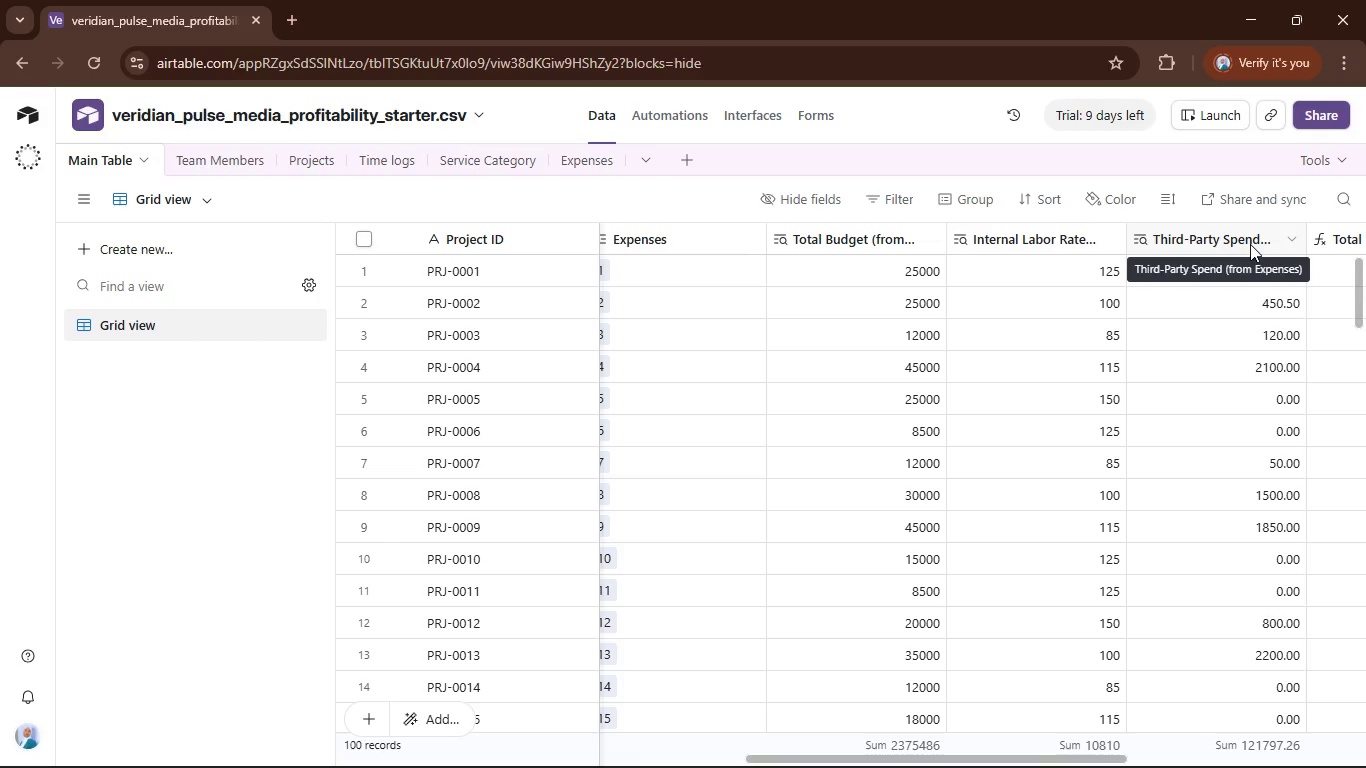 
left_click([813, 753])